 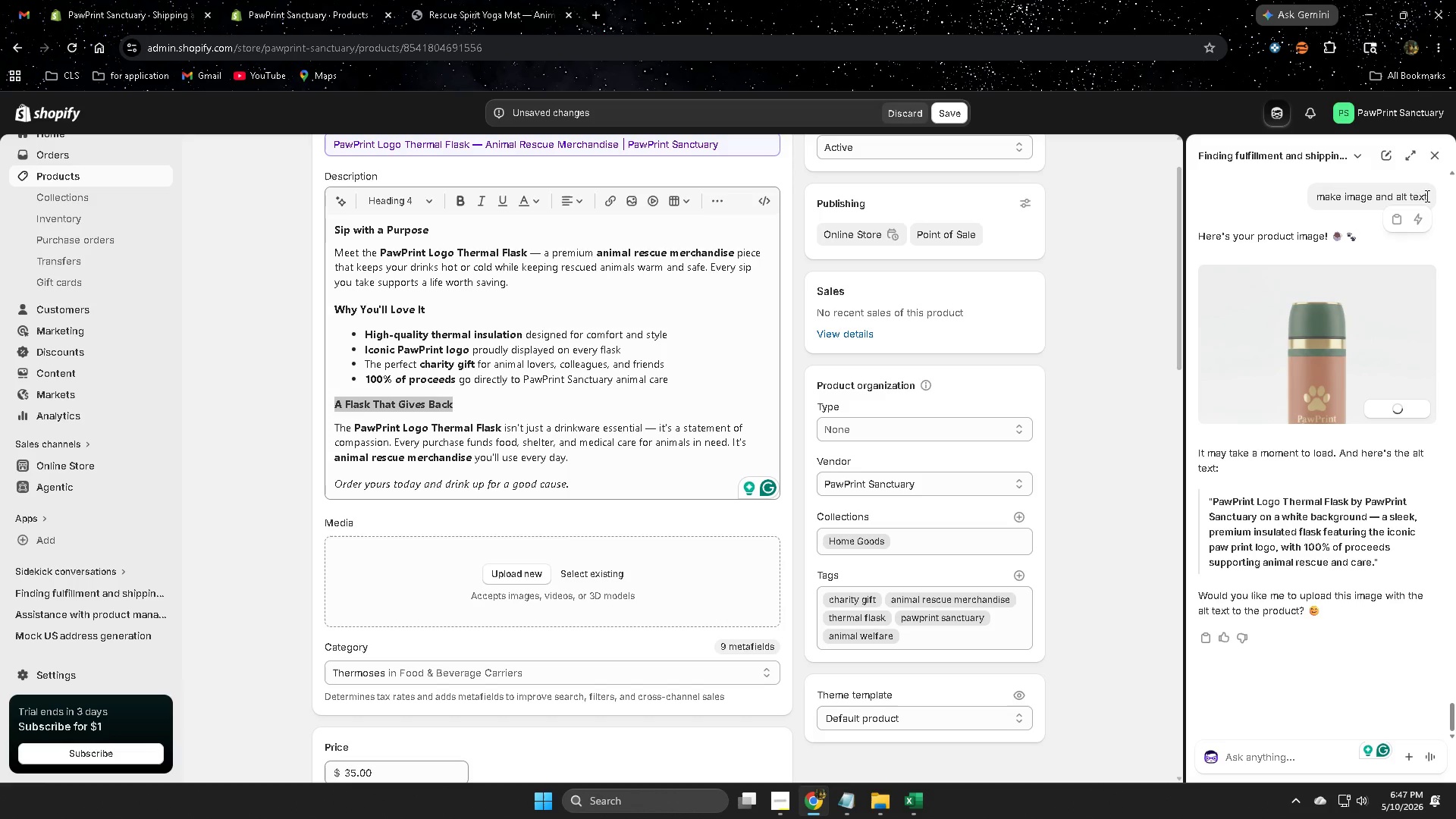 
left_click([1220, 504])
 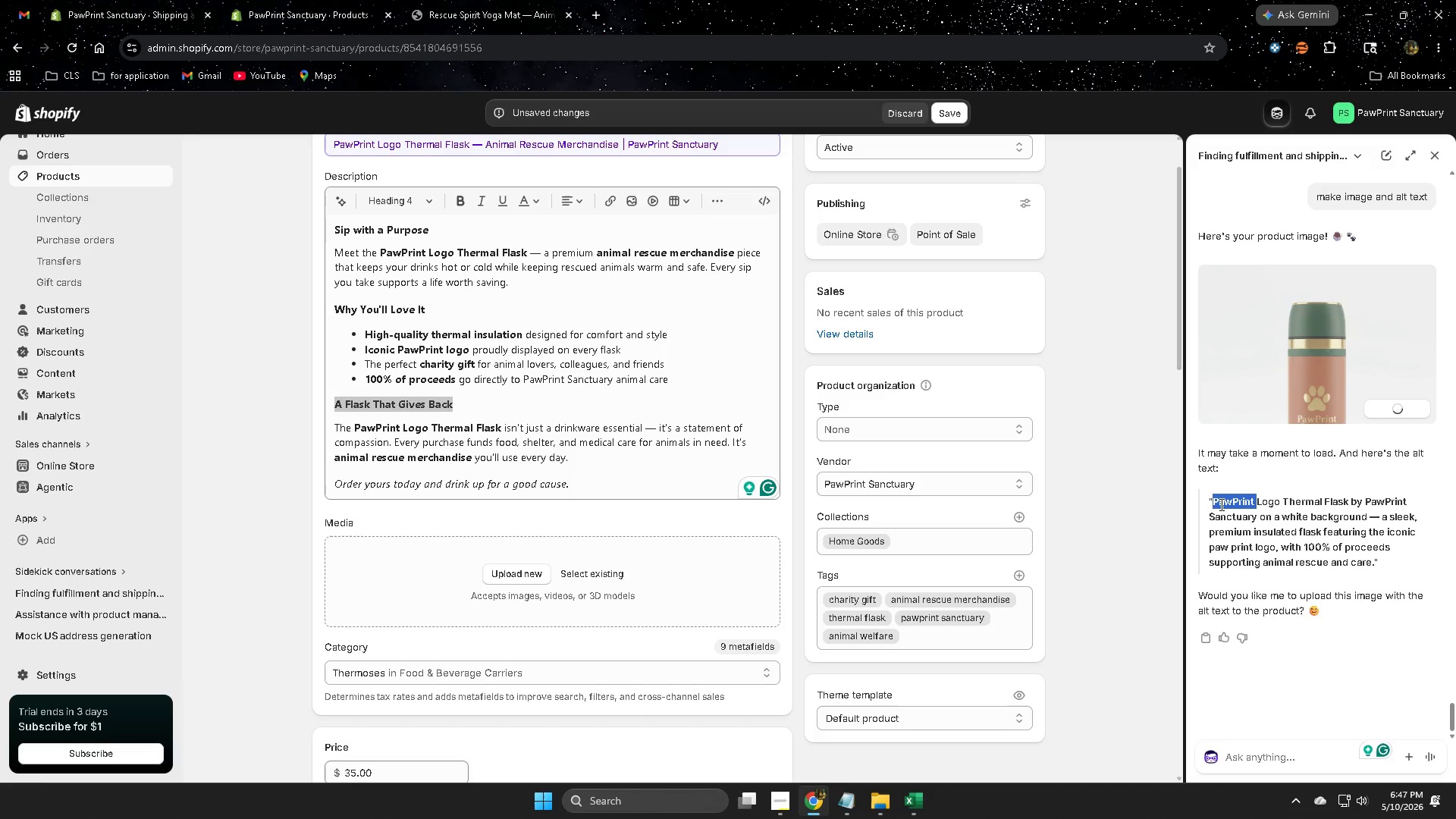 
left_click_drag(start_coordinate=[1220, 504], to_coordinate=[1351, 556])
 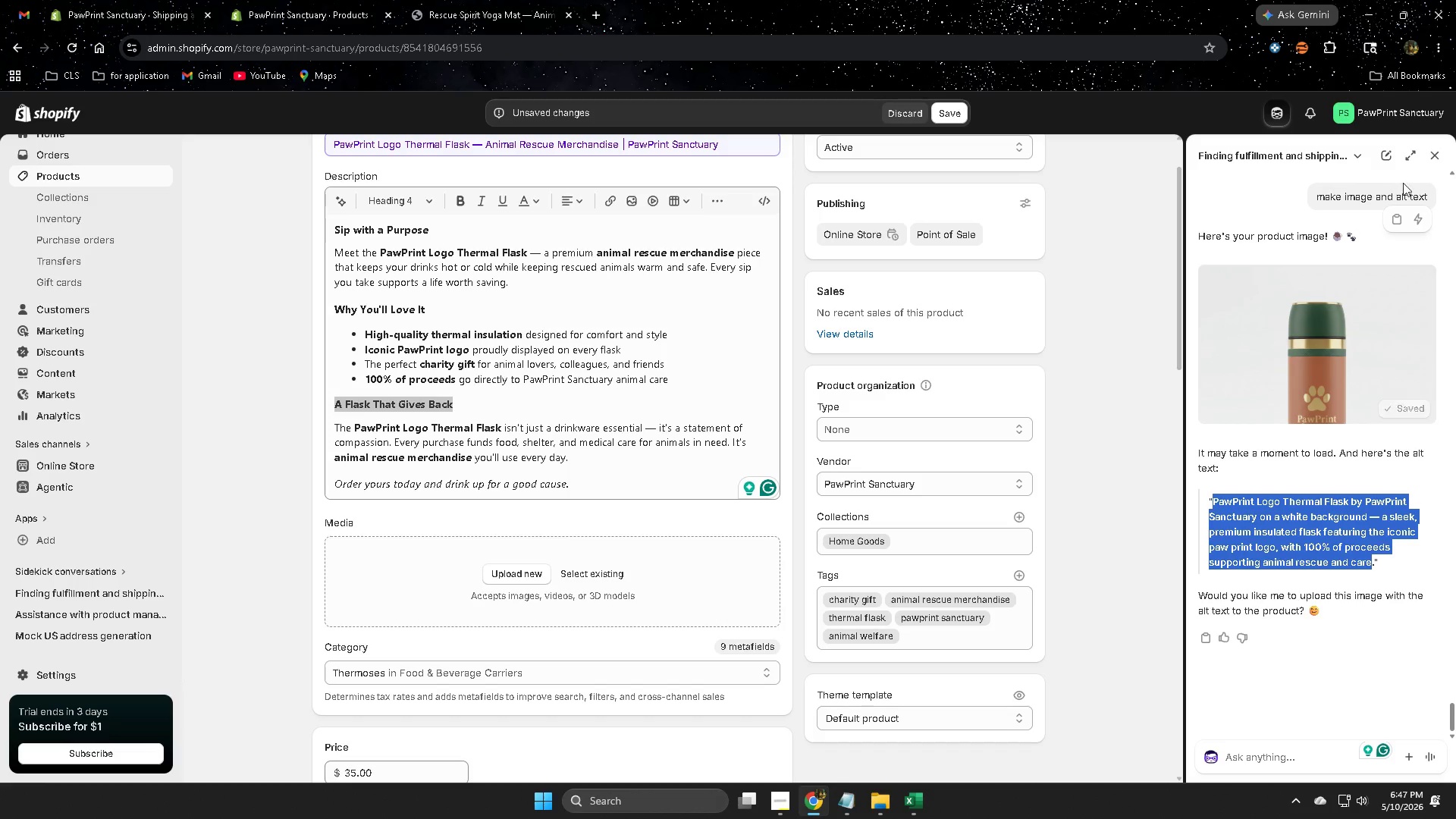 
key(Control+ControlLeft)
 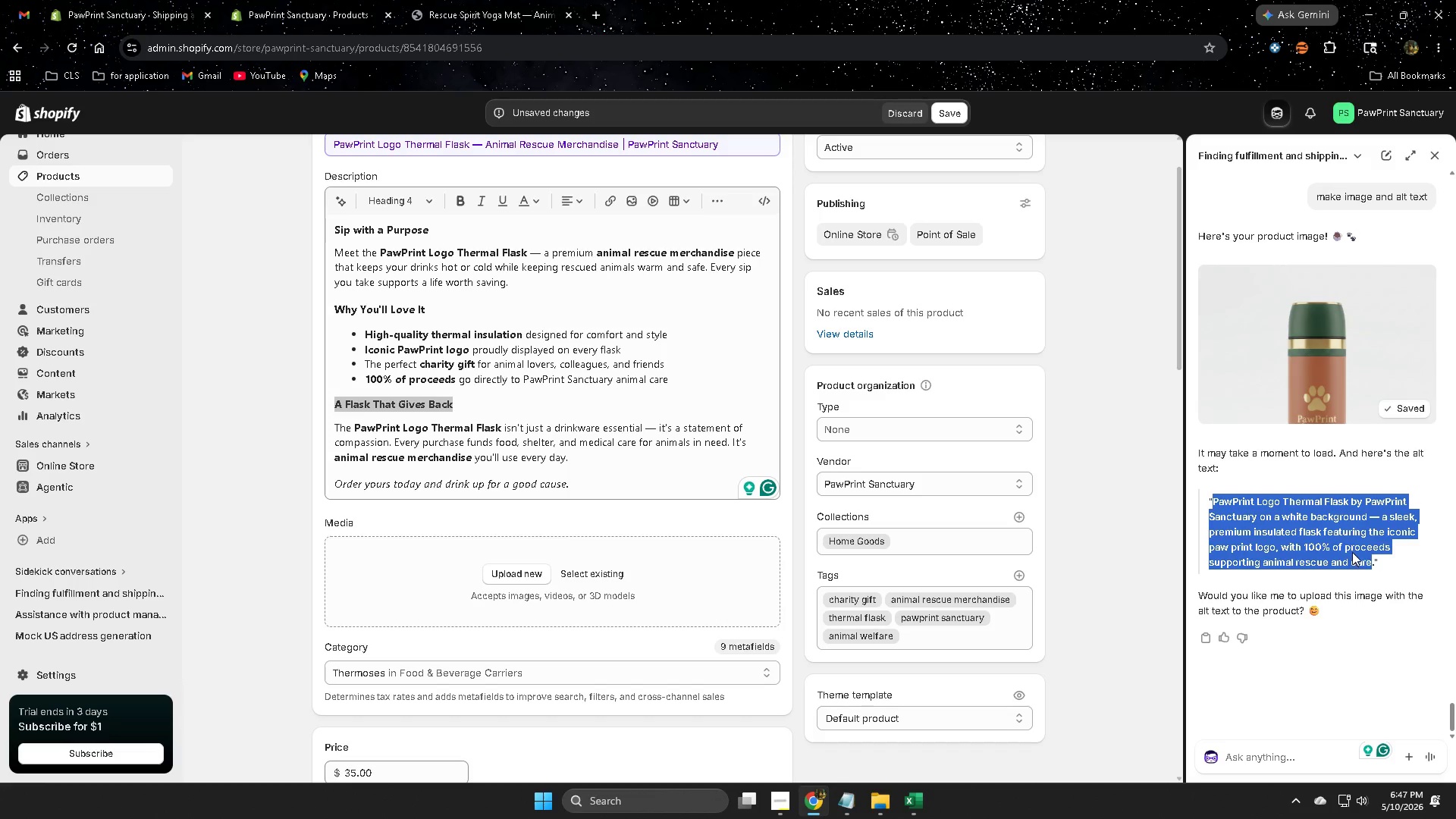 
key(Control+C)
 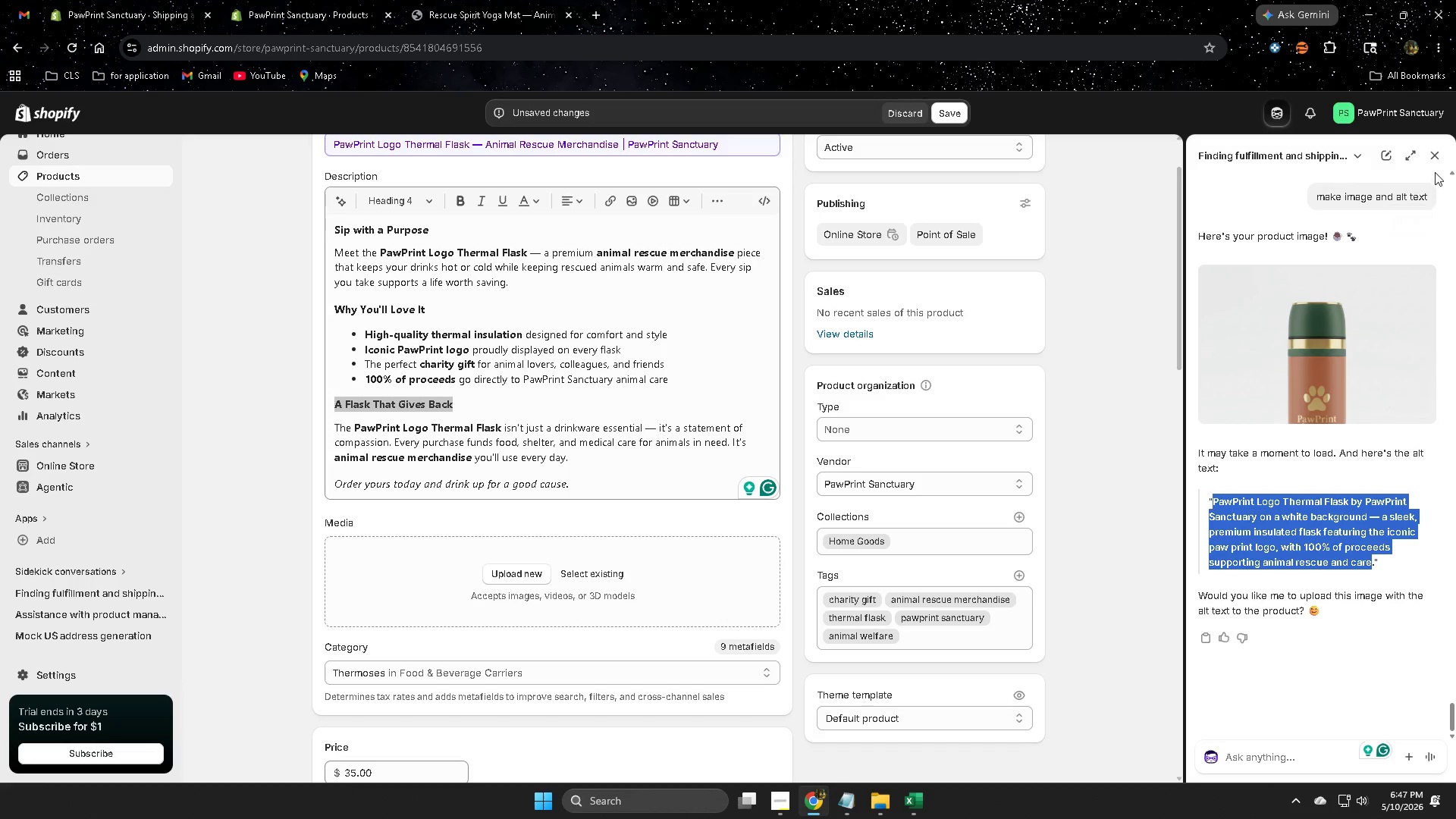 
left_click([1436, 158])
 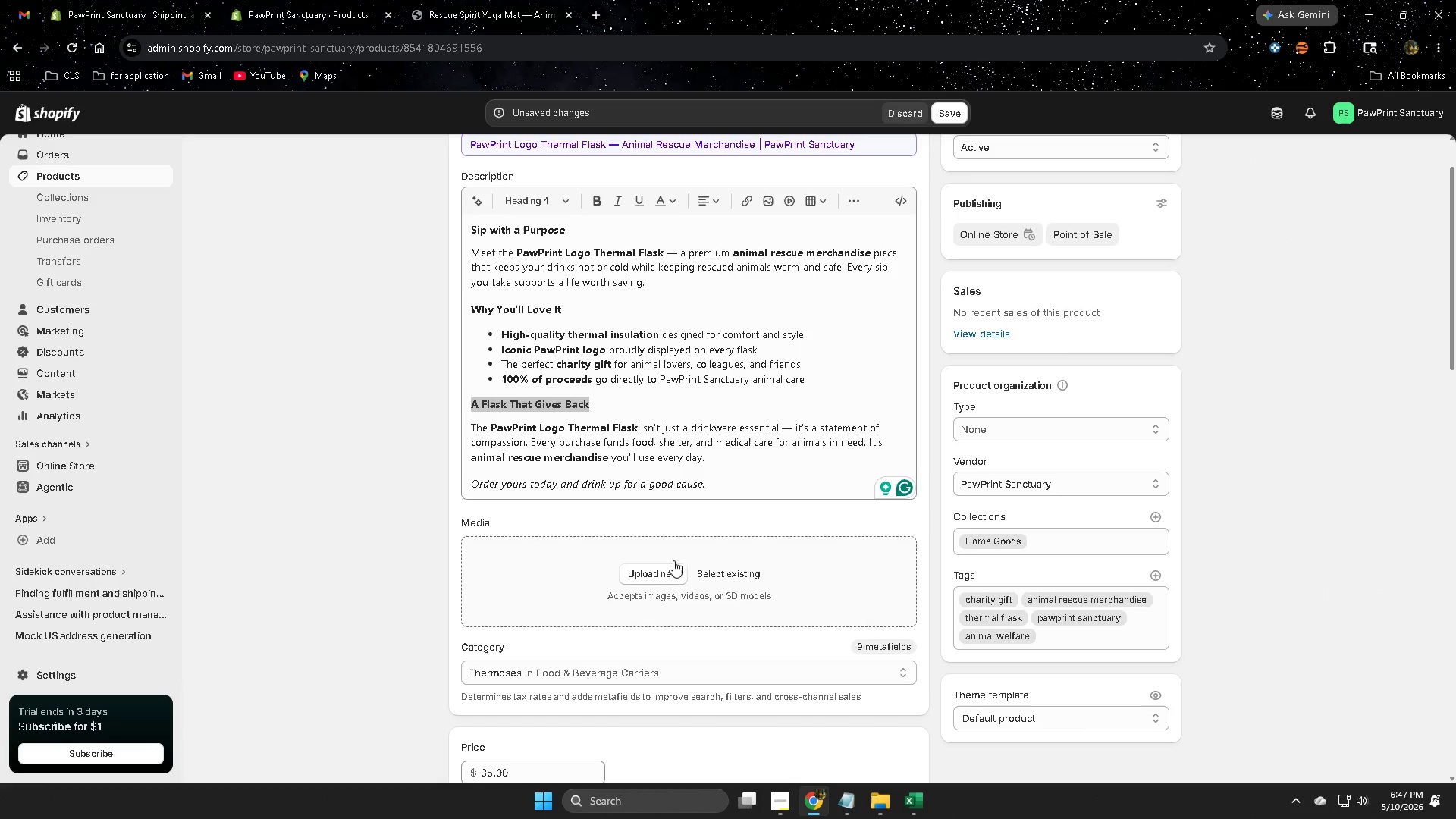 
left_click([727, 567])
 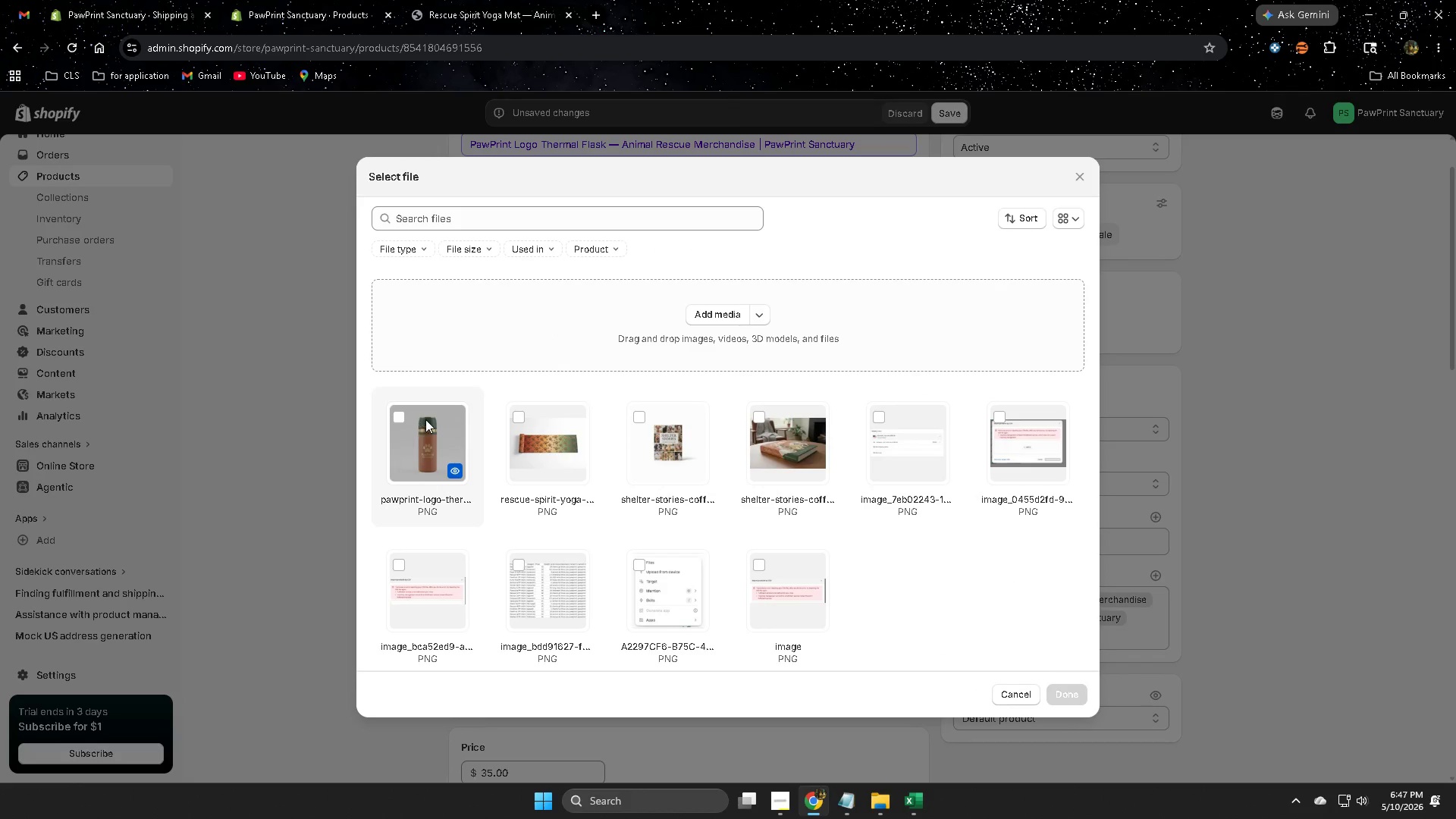 
left_click([396, 419])
 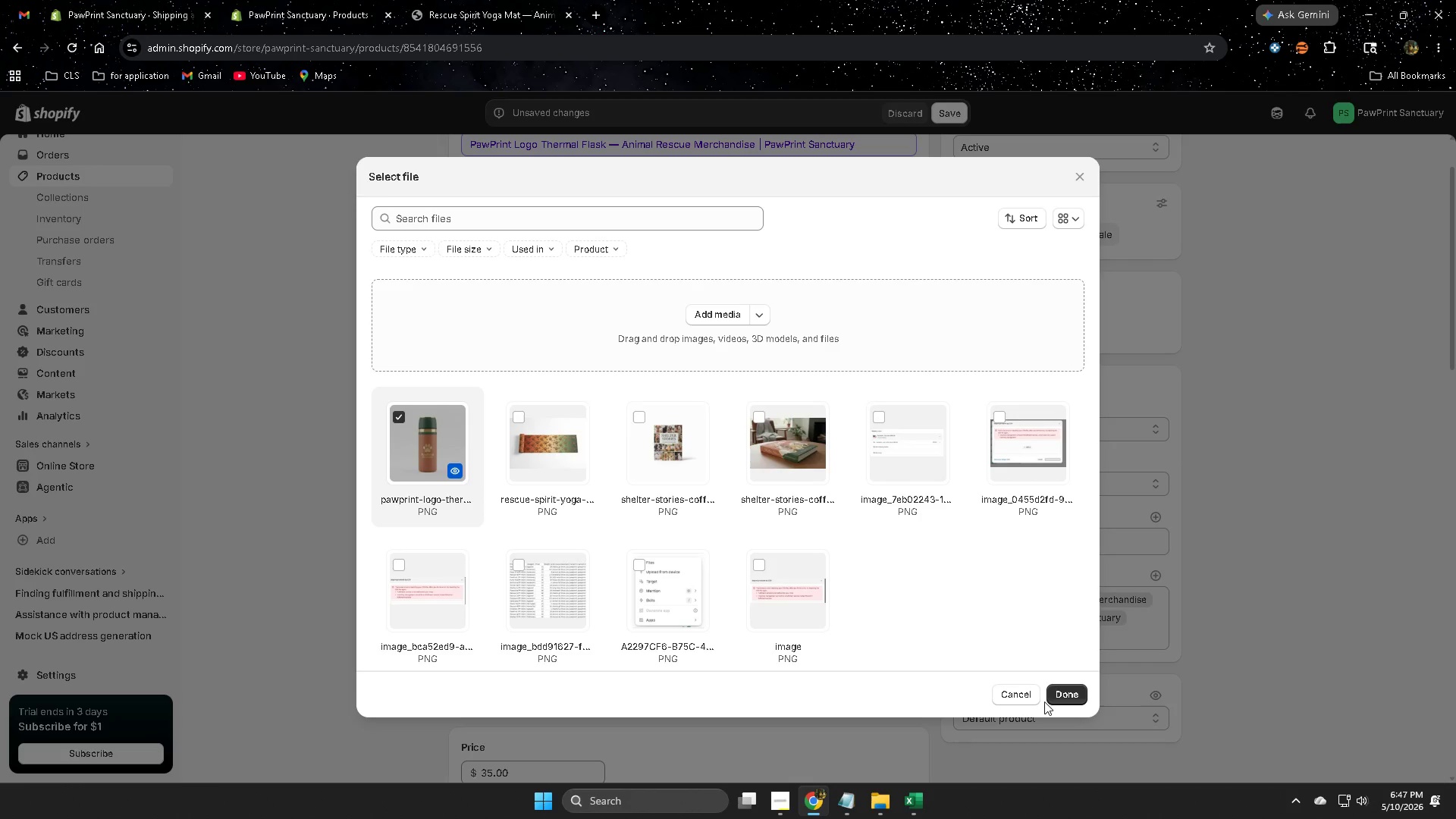 
left_click([1056, 692])
 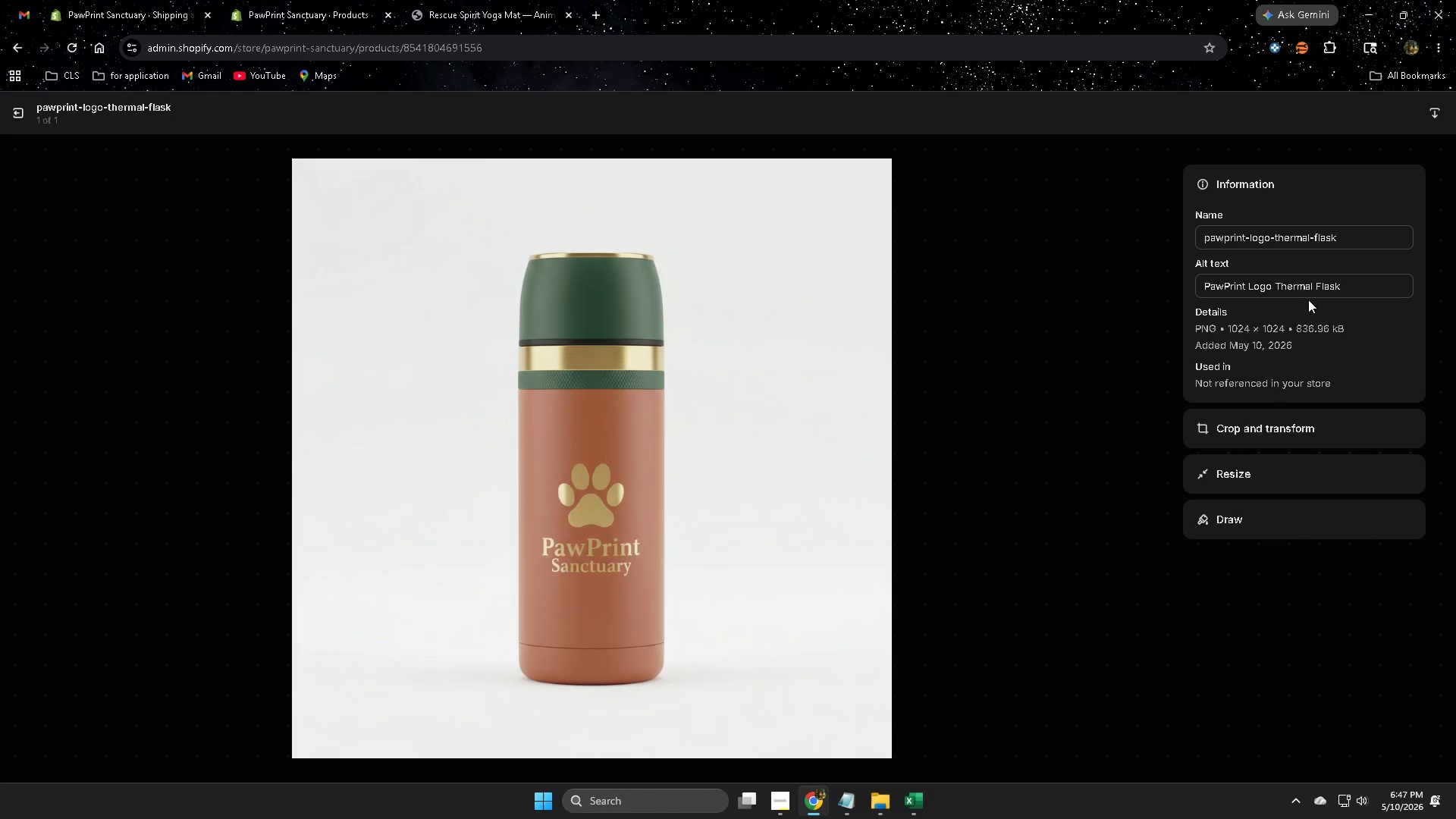 
double_click([1357, 287])
 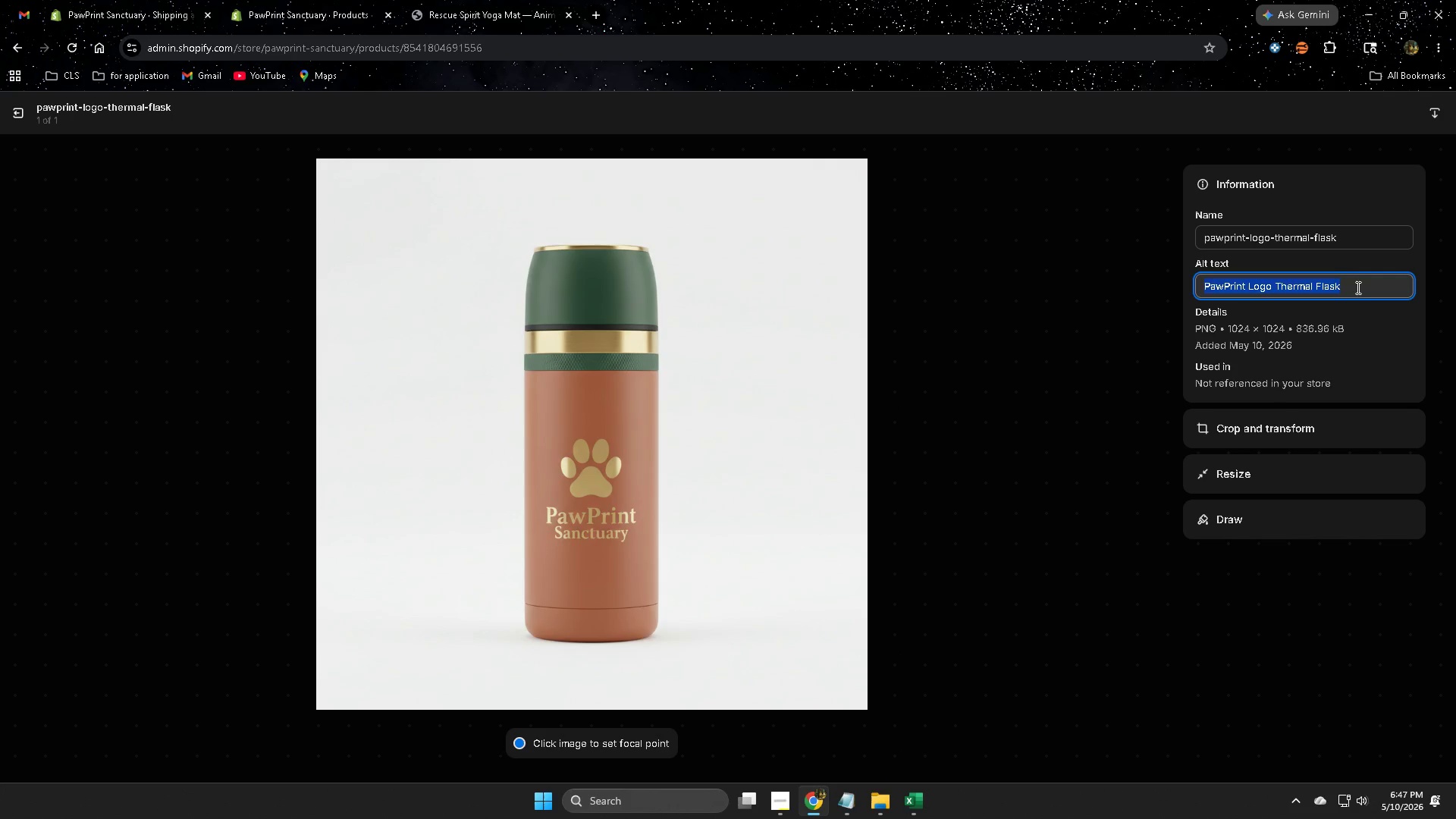 
triple_click([1357, 287])
 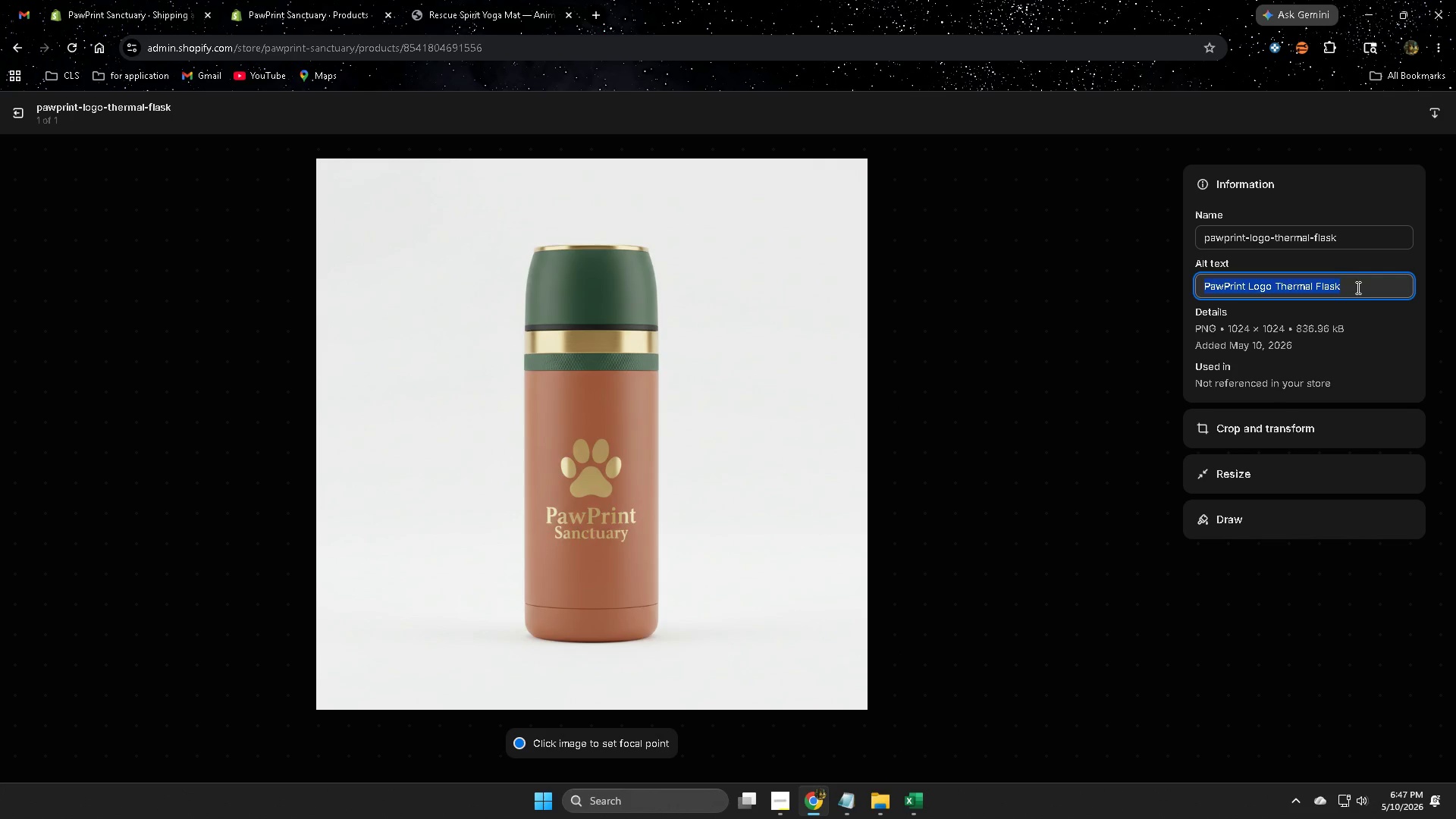 
key(Control+V)
 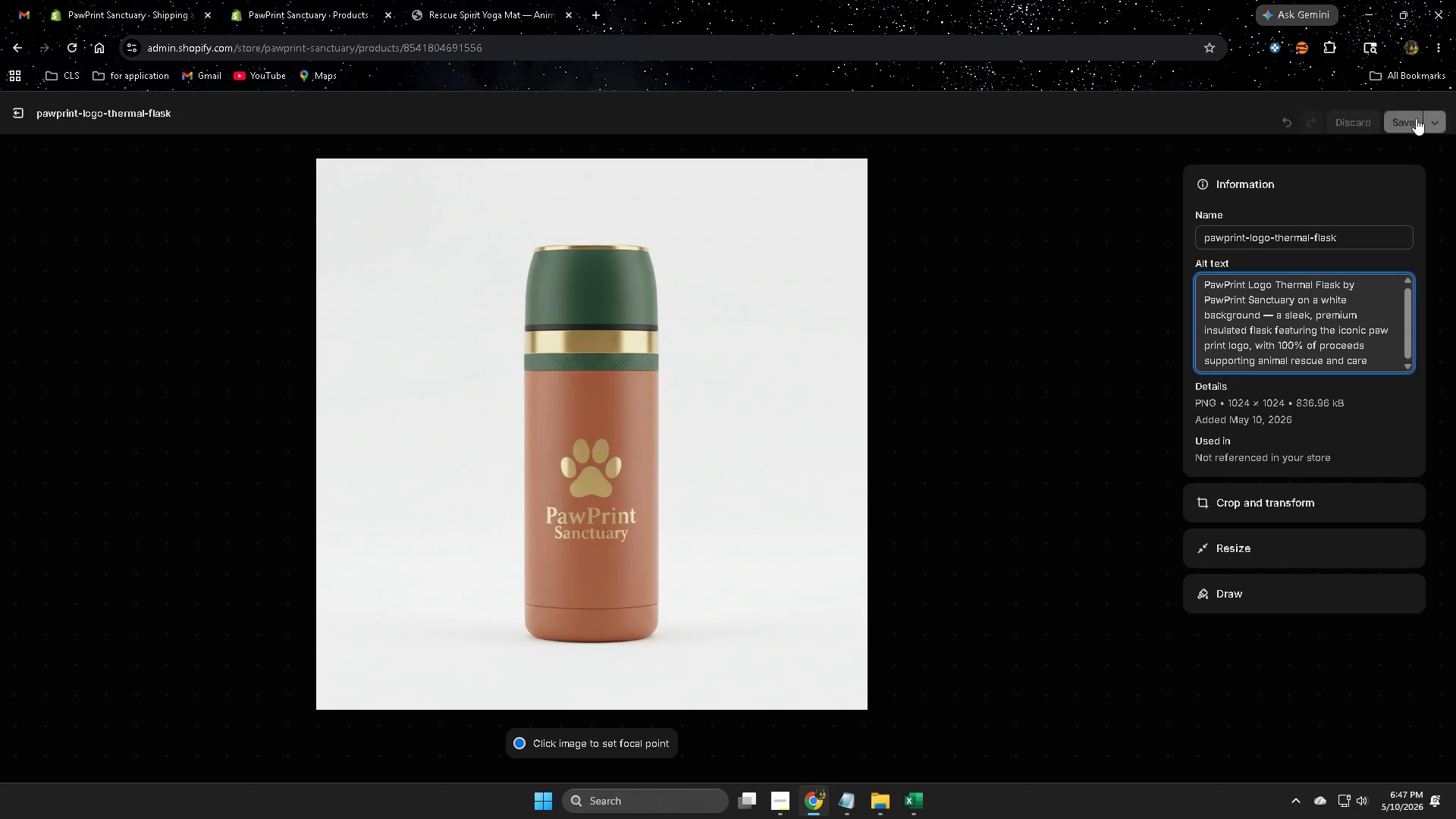 
left_click([1407, 117])
 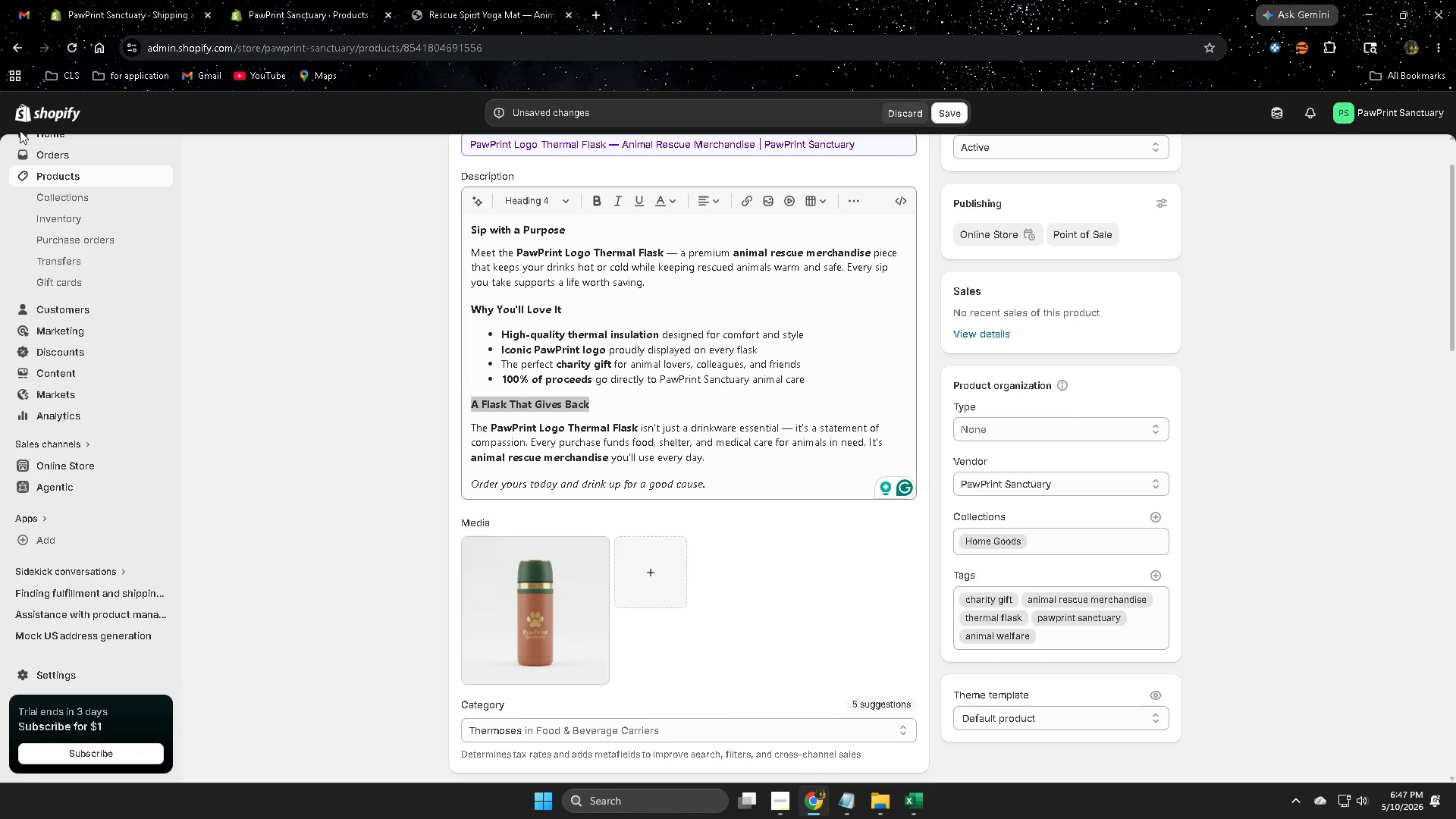 
scroll: coordinate [1031, 569], scroll_direction: down, amount: 11.0
 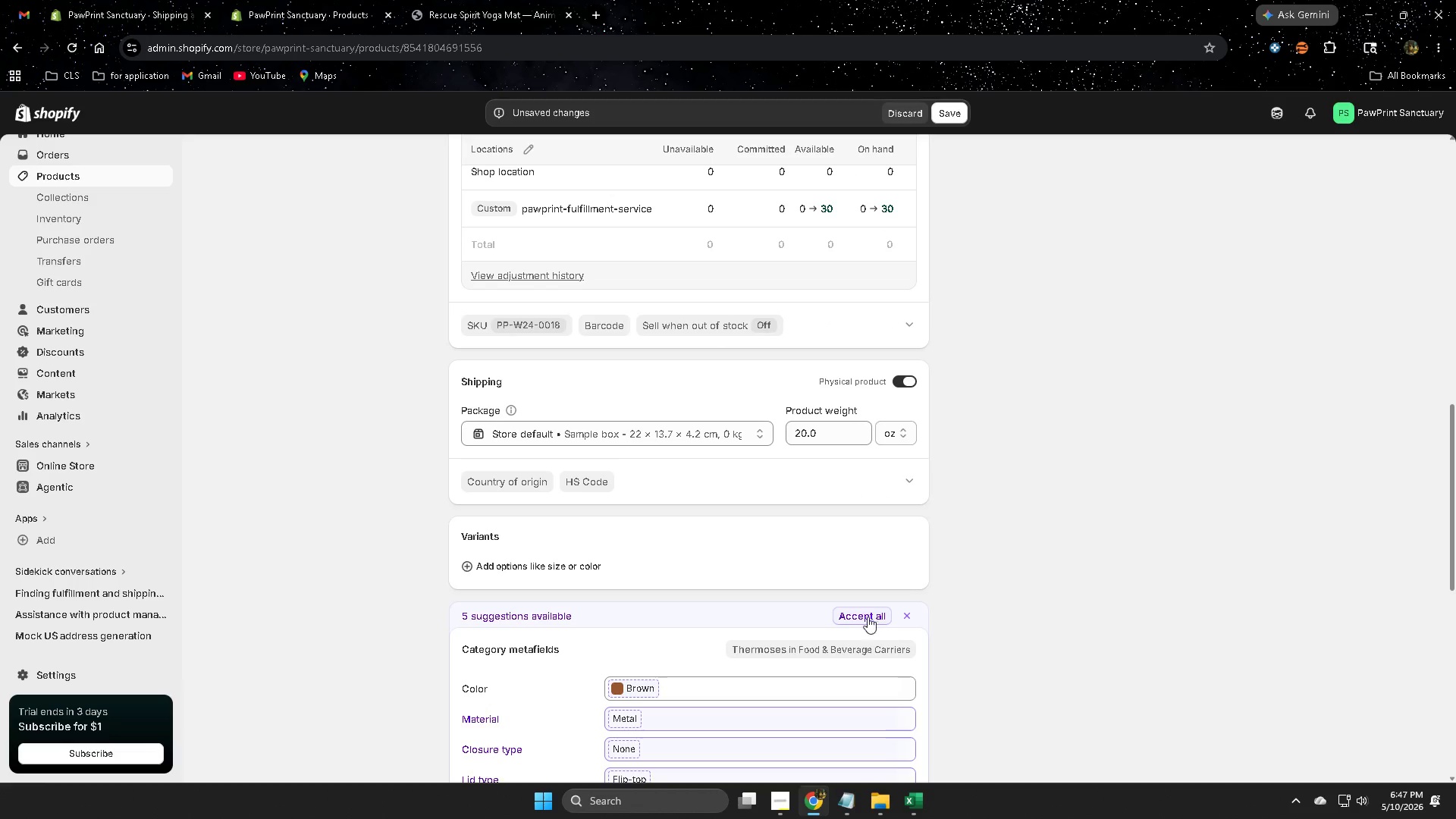 
left_click([860, 613])
 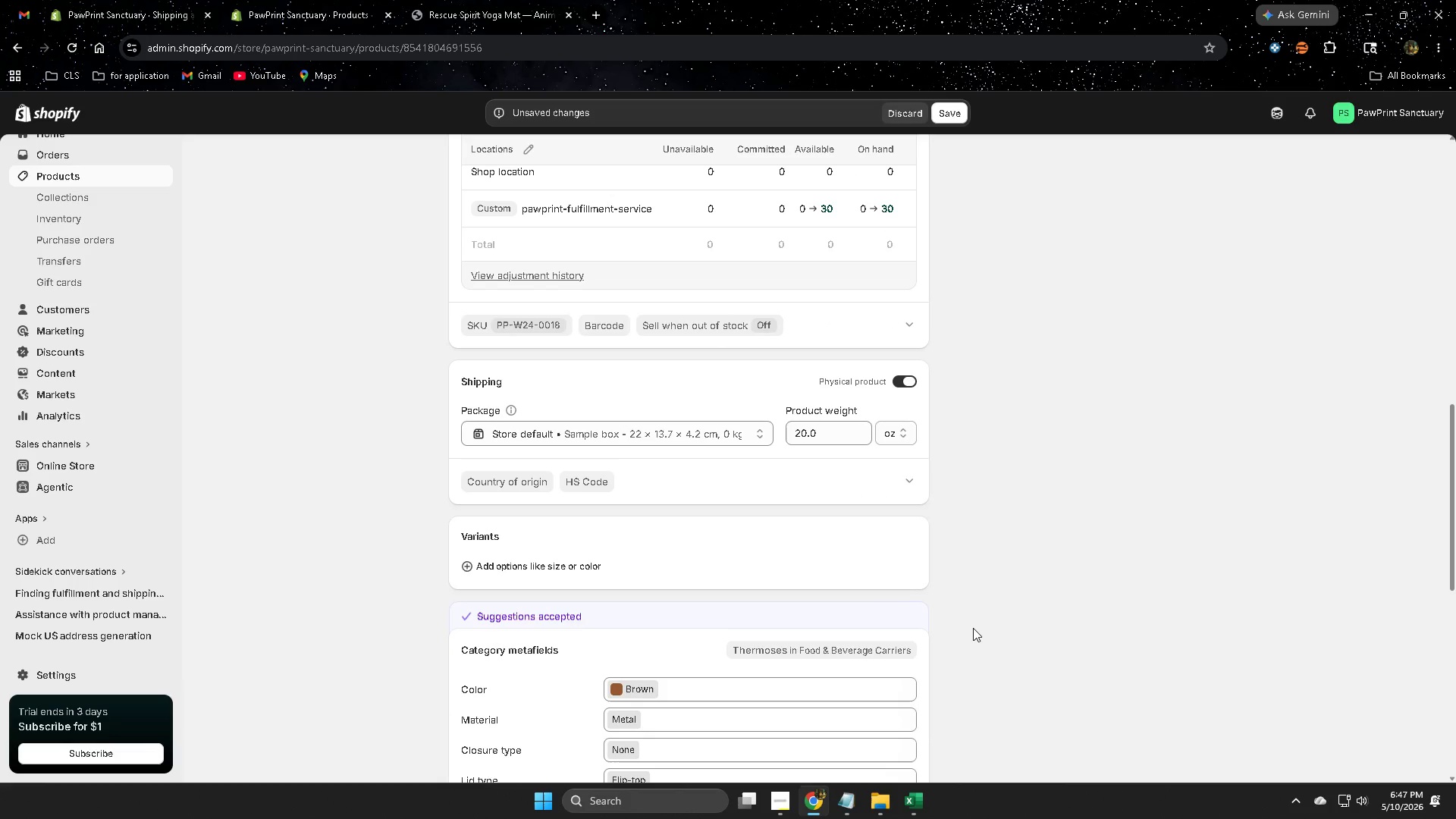 
scroll: coordinate [973, 628], scroll_direction: up, amount: 1.0
 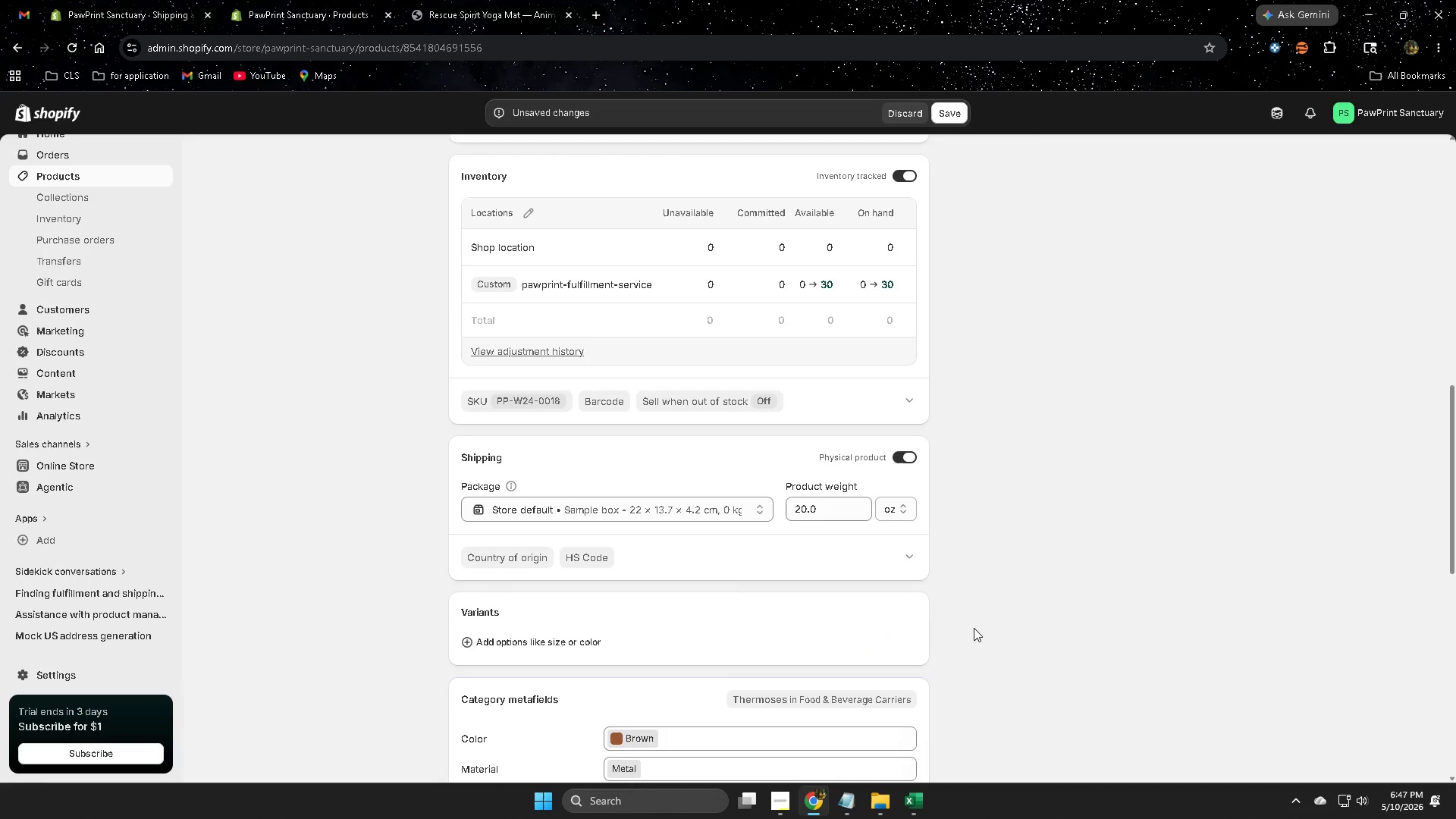 
scroll: coordinate [974, 627], scroll_direction: none, amount: 0.0
 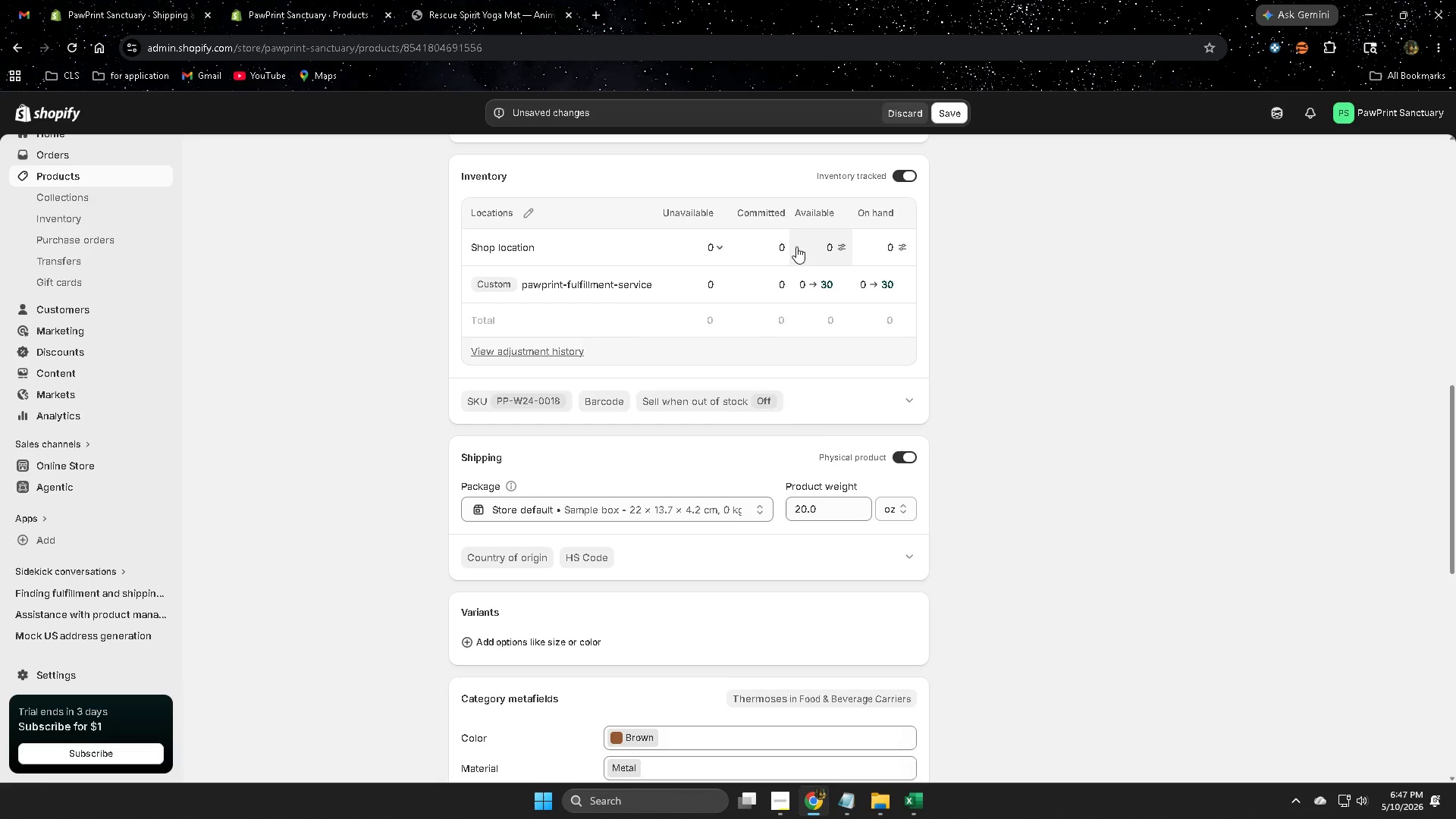 
left_click([840, 247])
 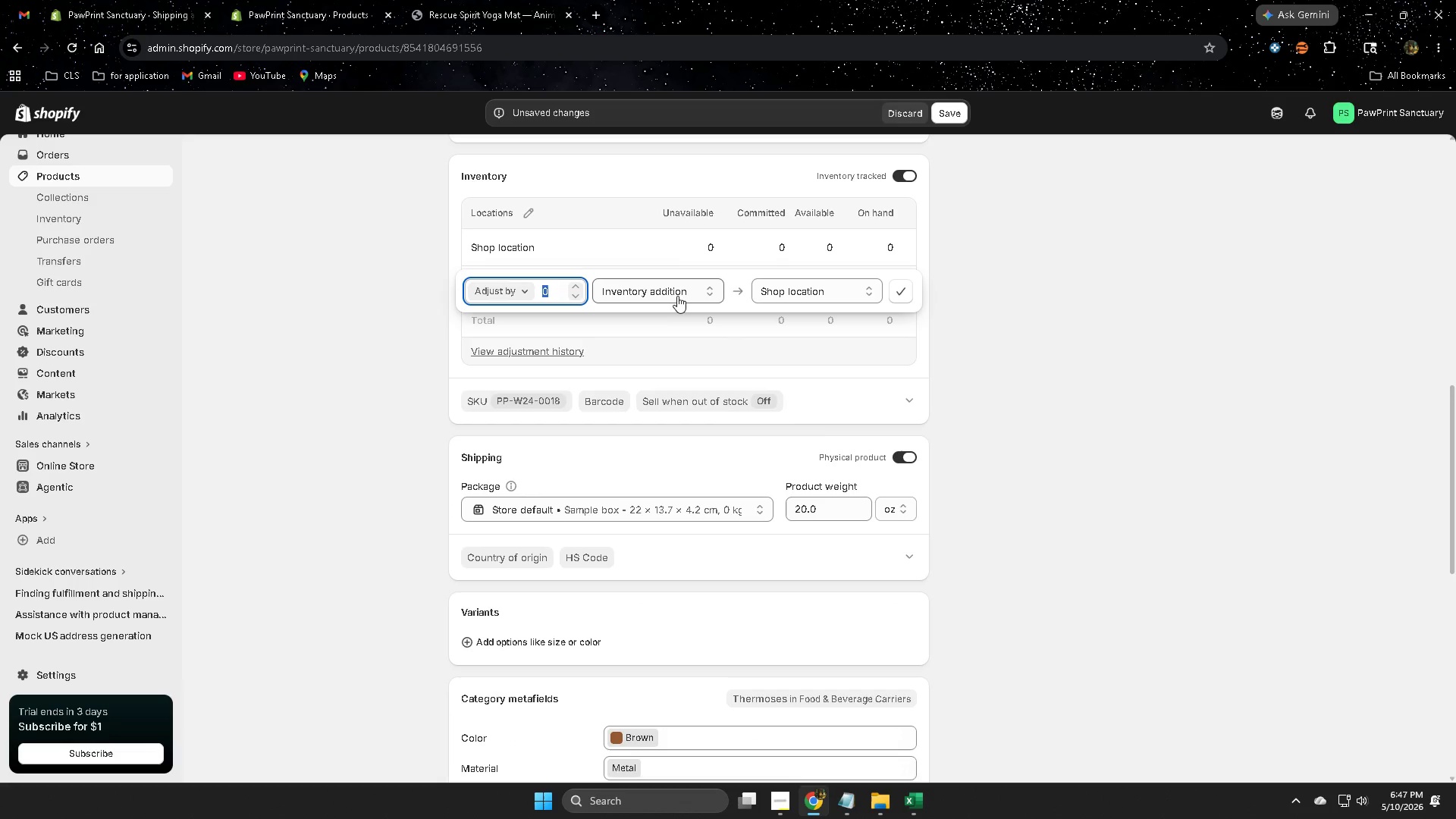 
left_click([677, 295])
 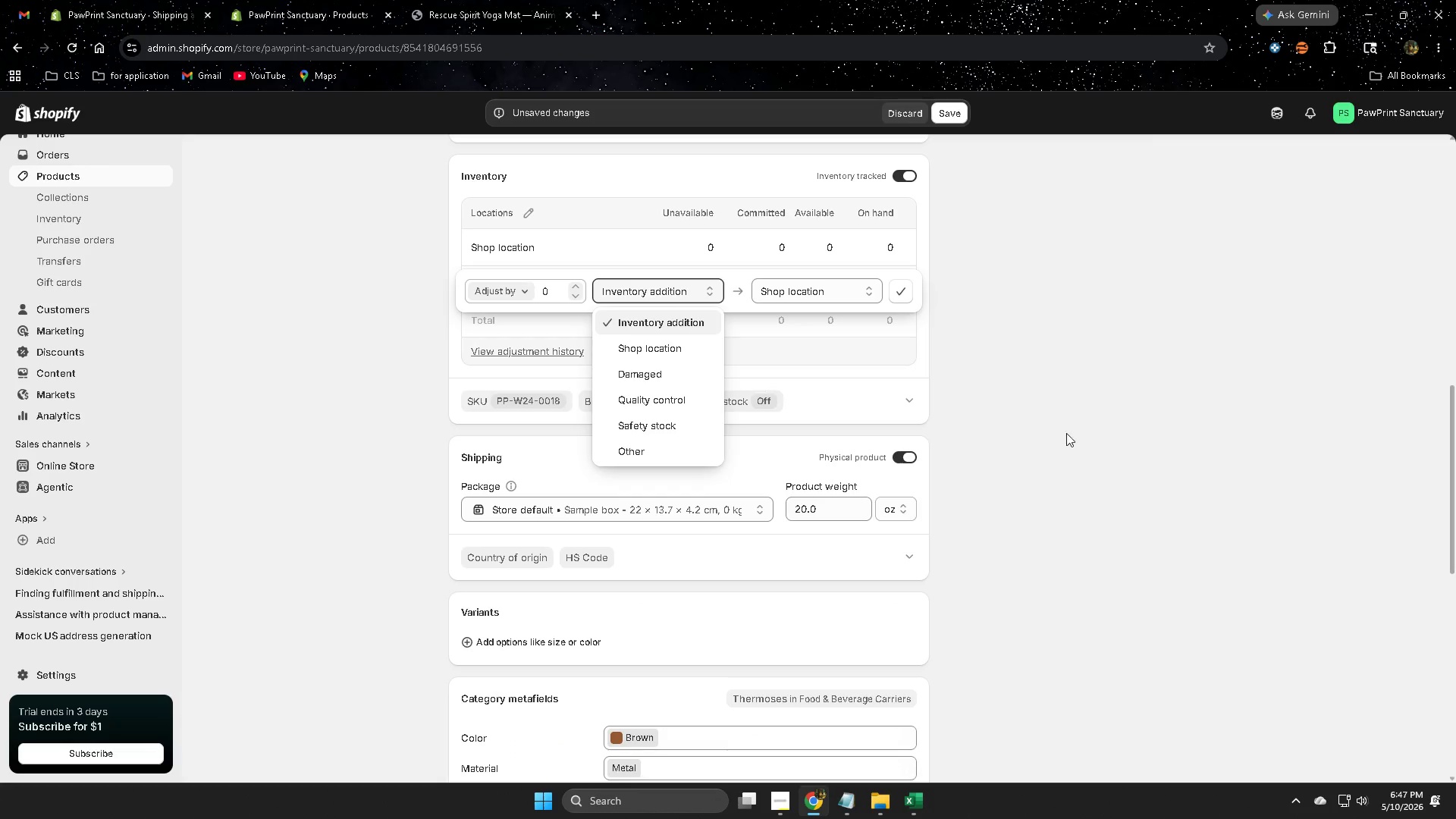 
left_click([816, 295])
 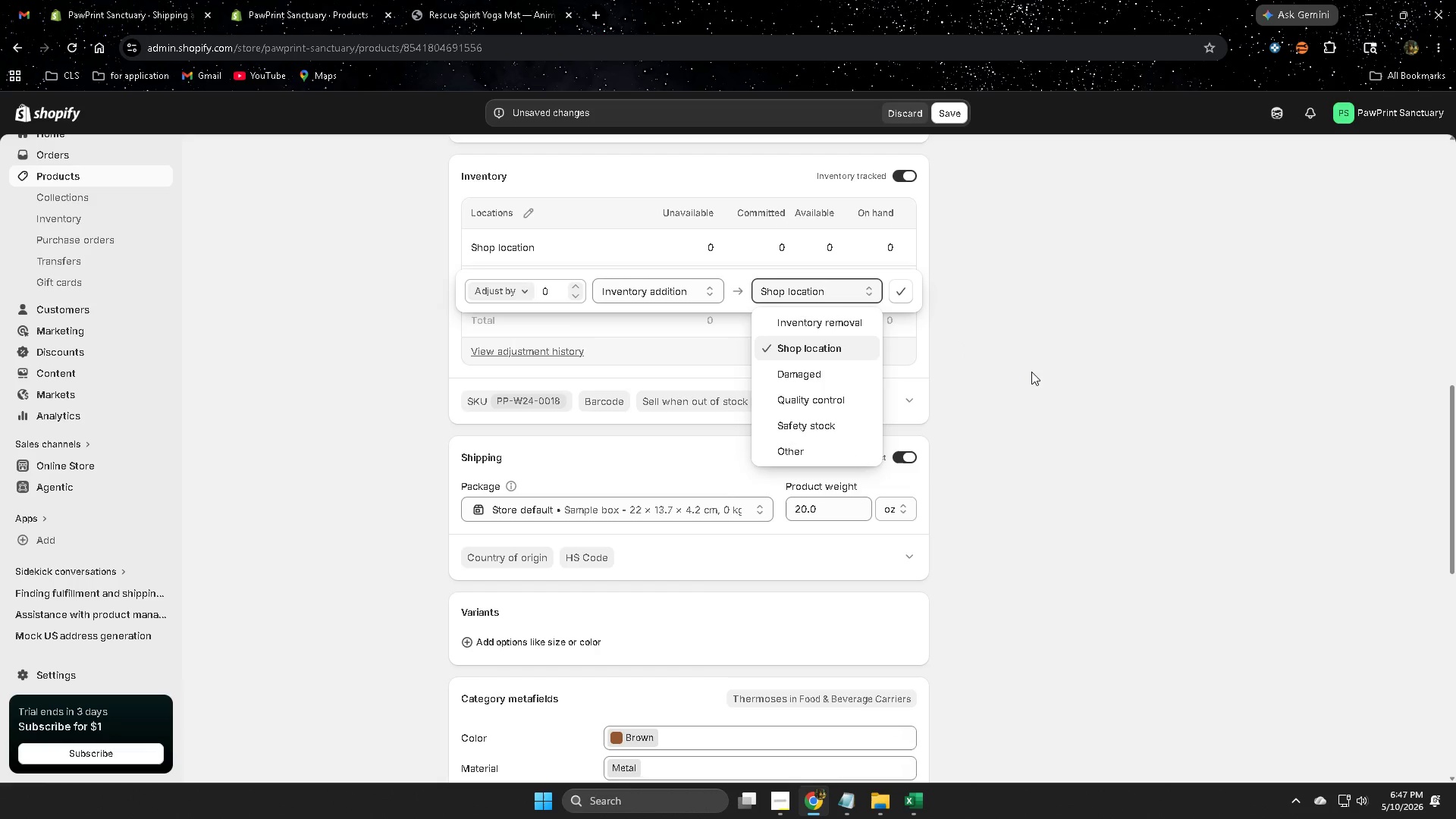 
left_click([1031, 372])
 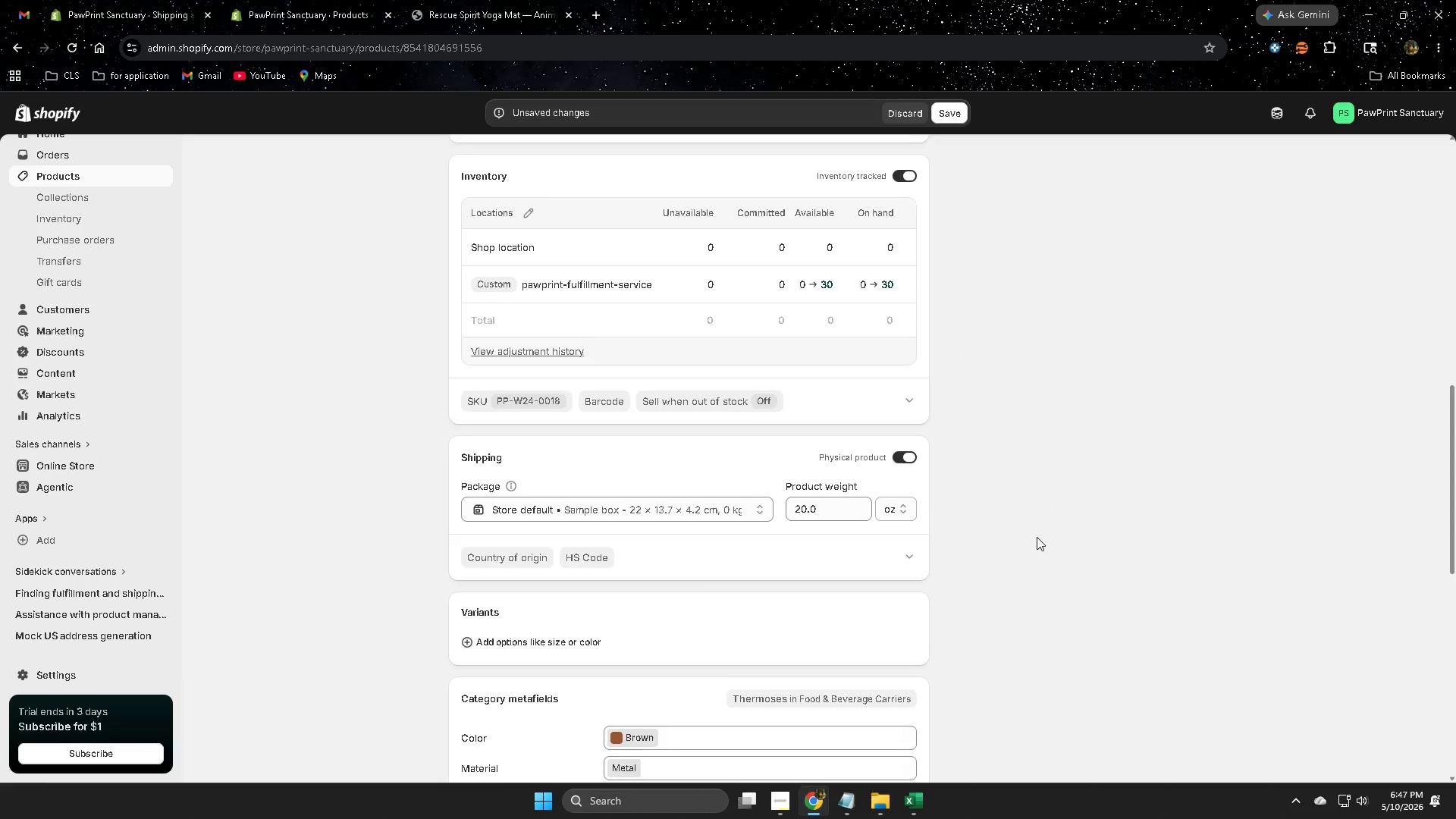 
scroll: coordinate [1037, 537], scroll_direction: up, amount: 3.0
 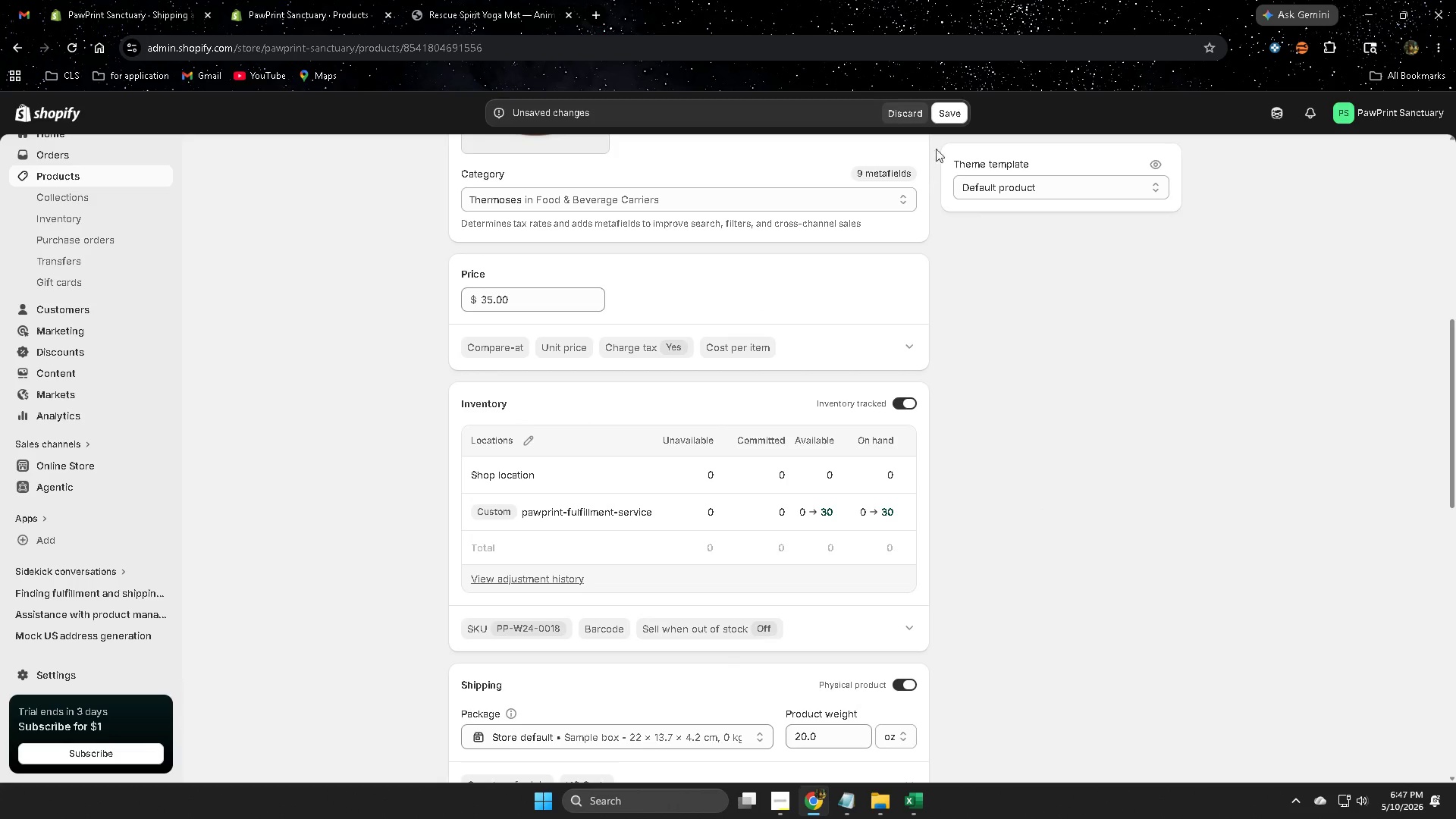 
left_click([949, 115])
 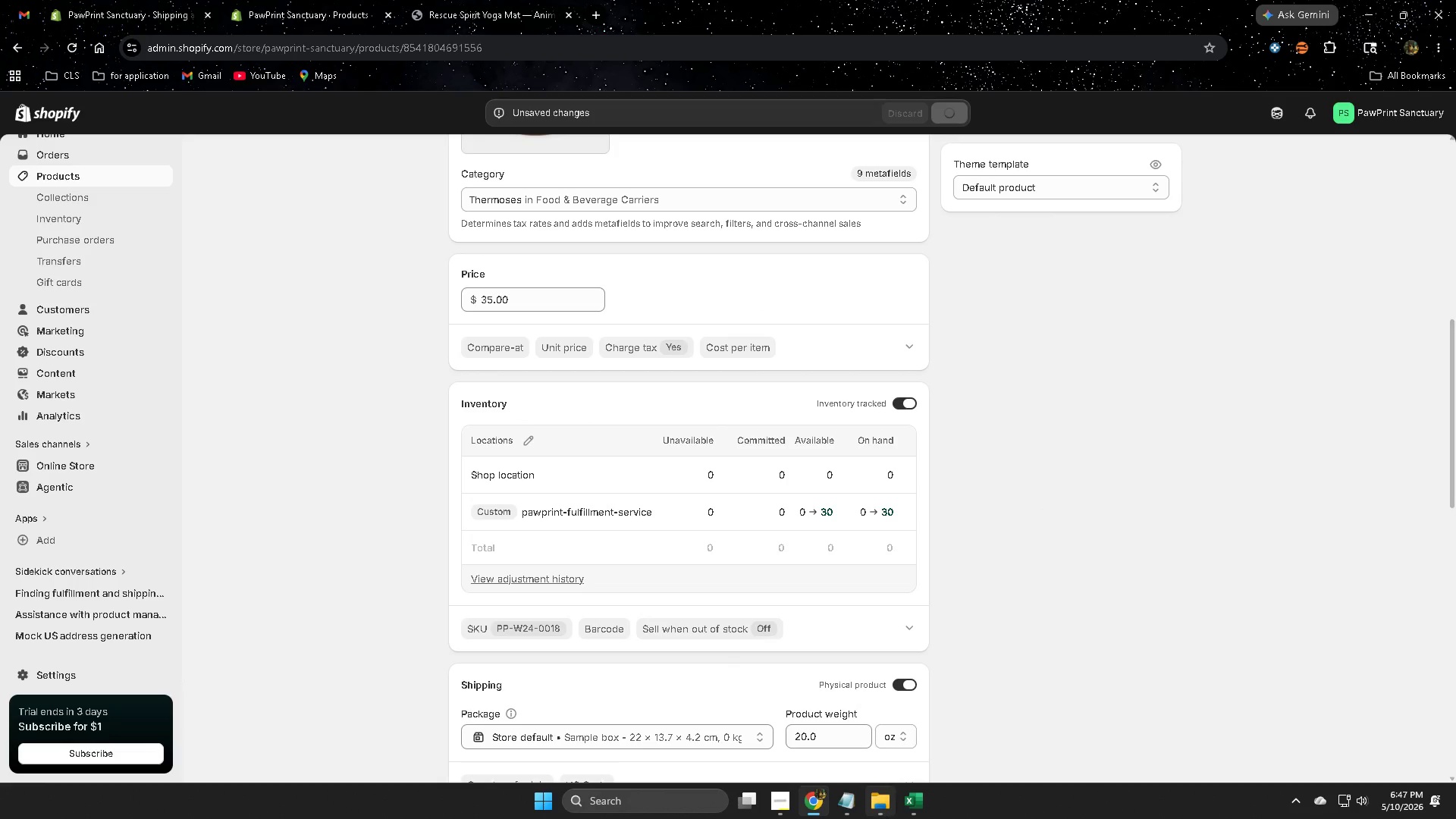 
left_click([770, 799])